 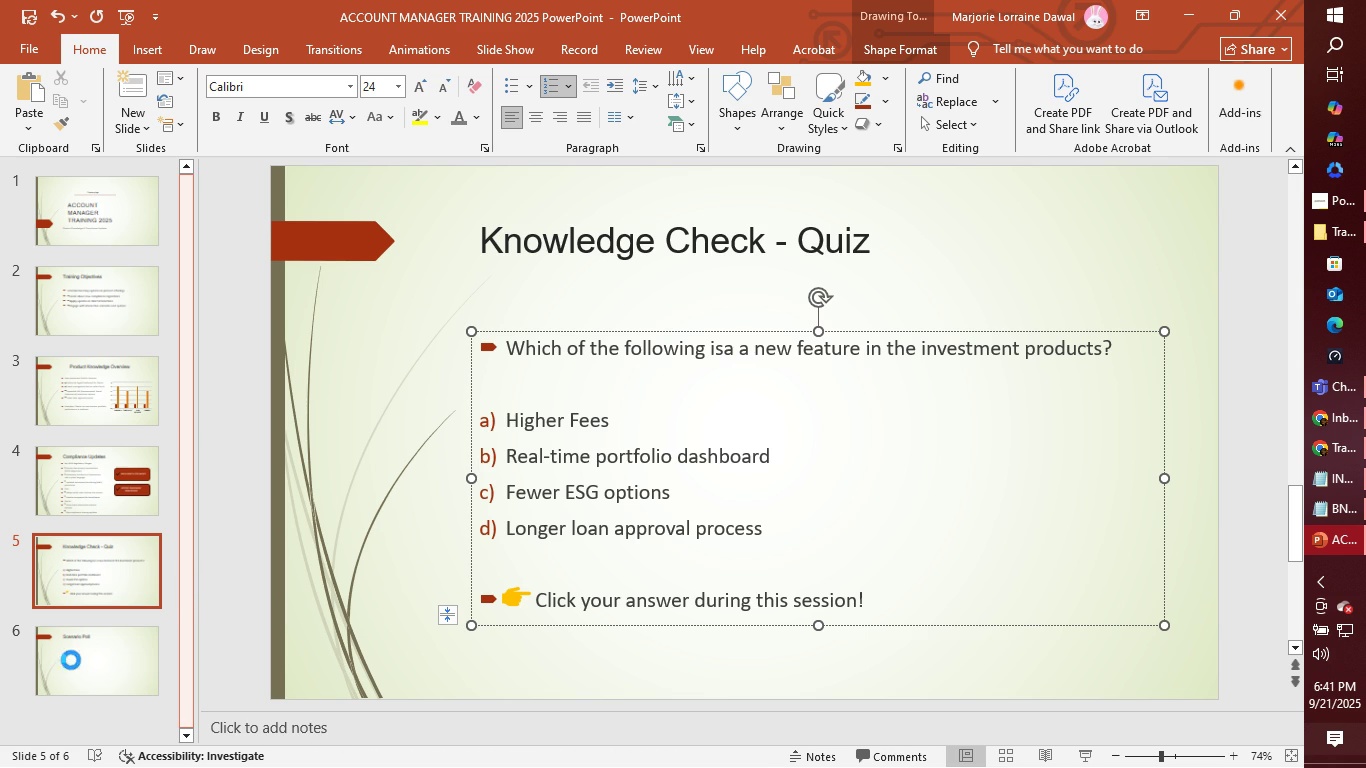 
left_click([61, 665])
 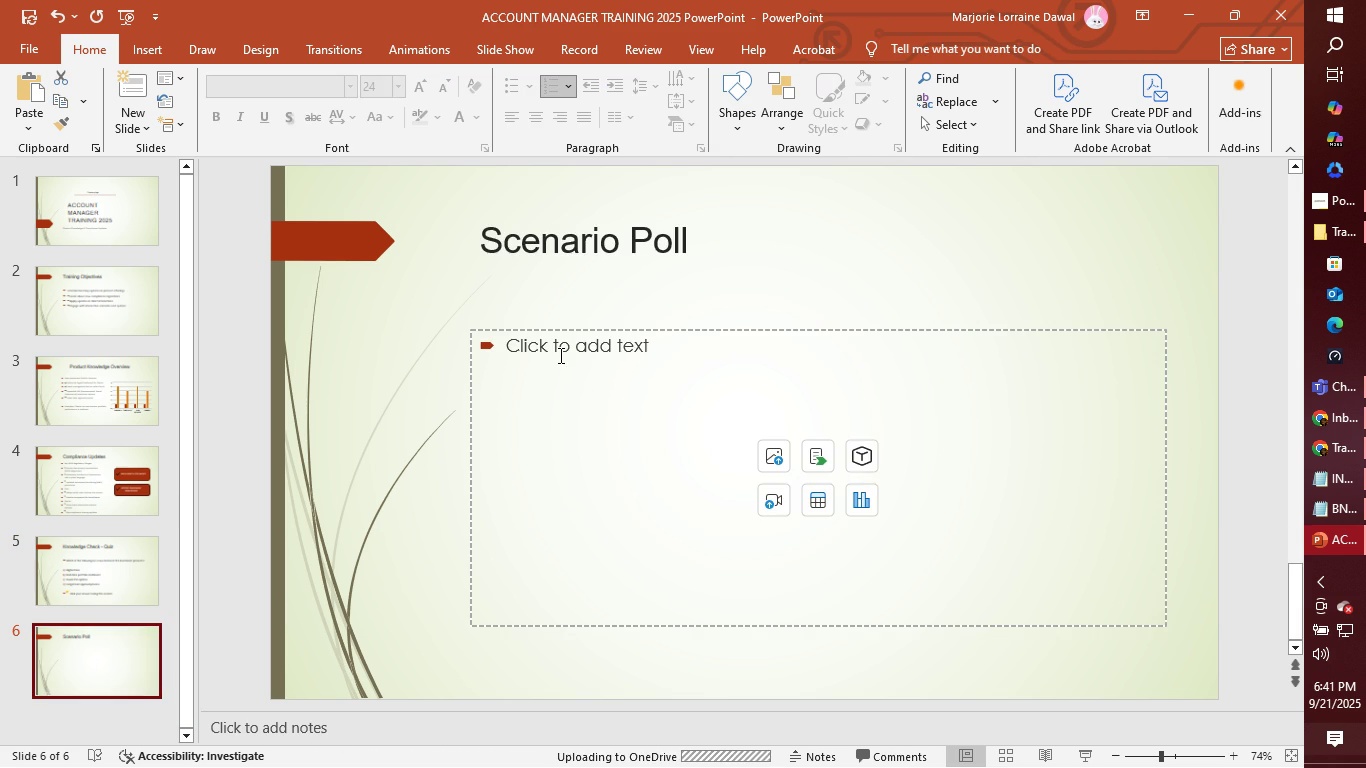 
left_click([559, 355])
 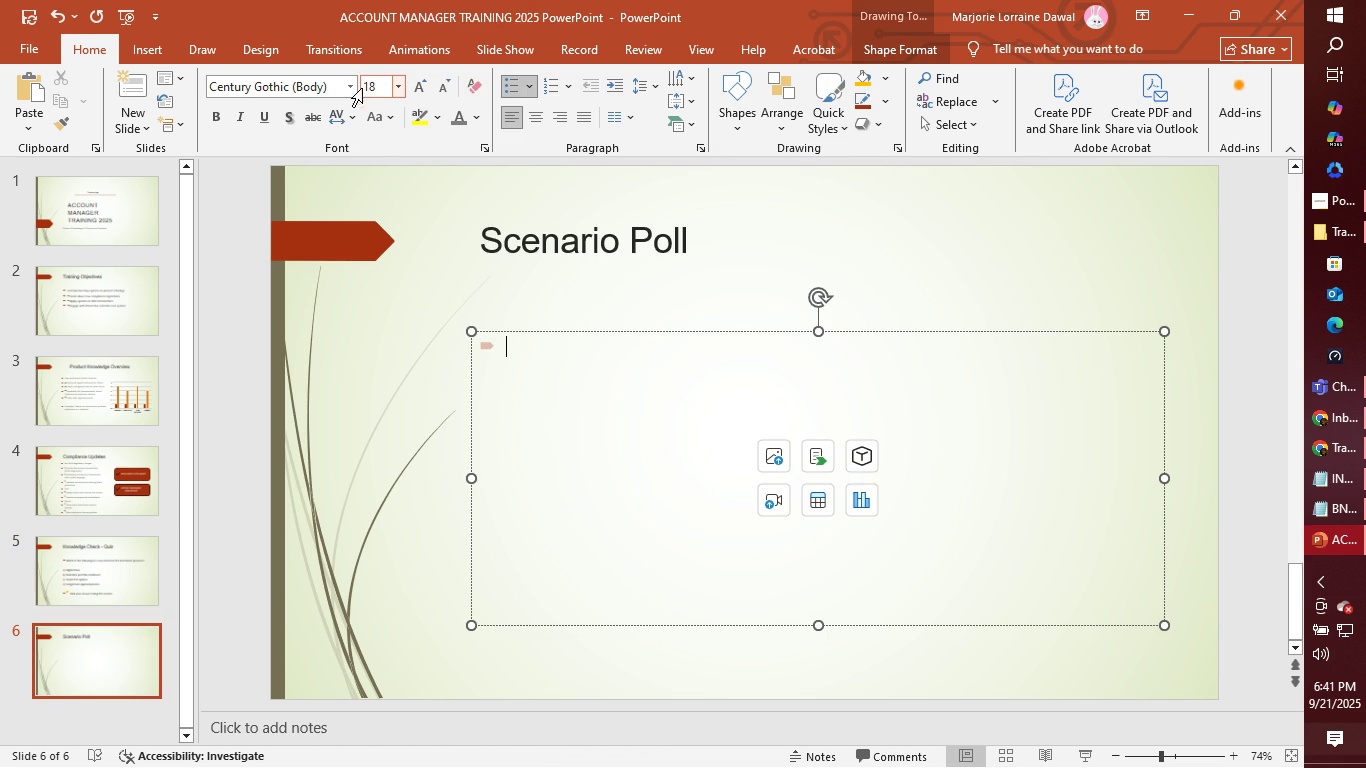 
left_click([354, 90])
 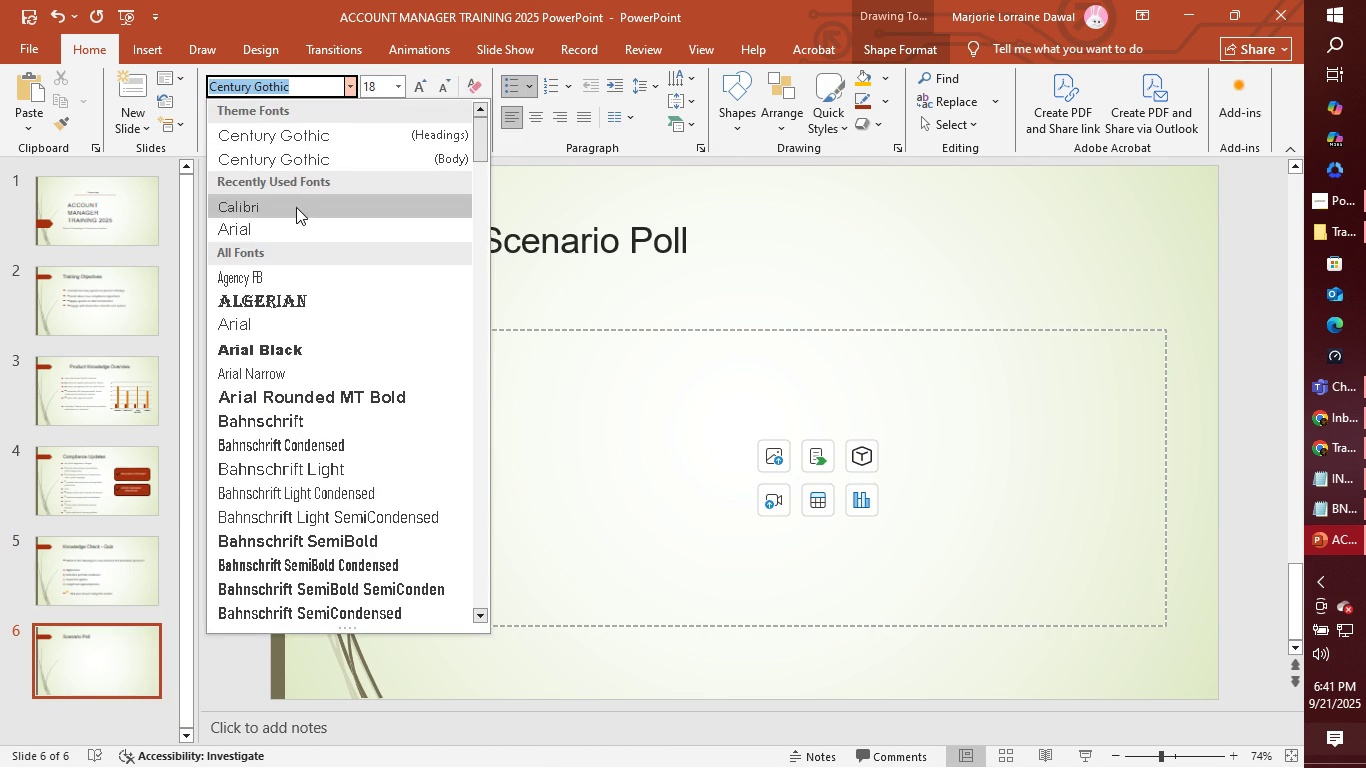 
left_click([297, 205])
 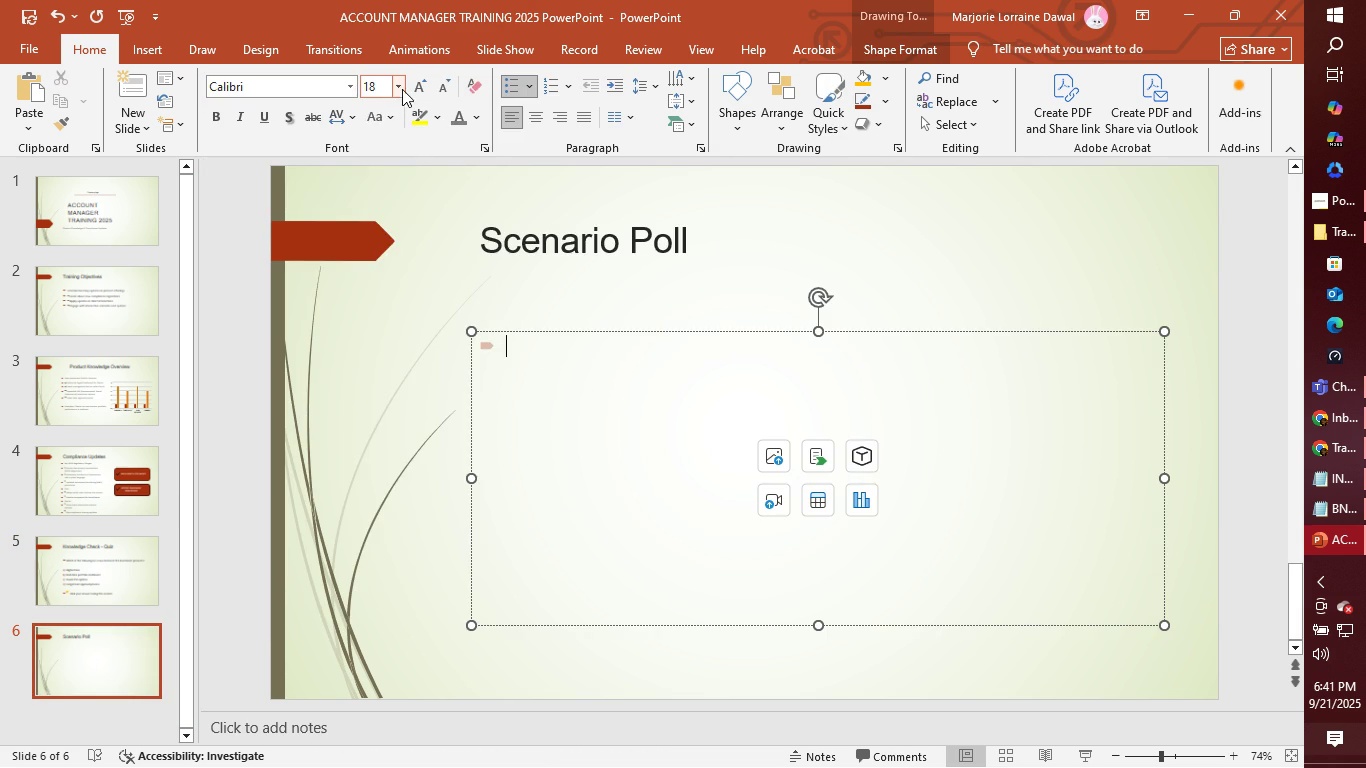 
left_click([402, 89])
 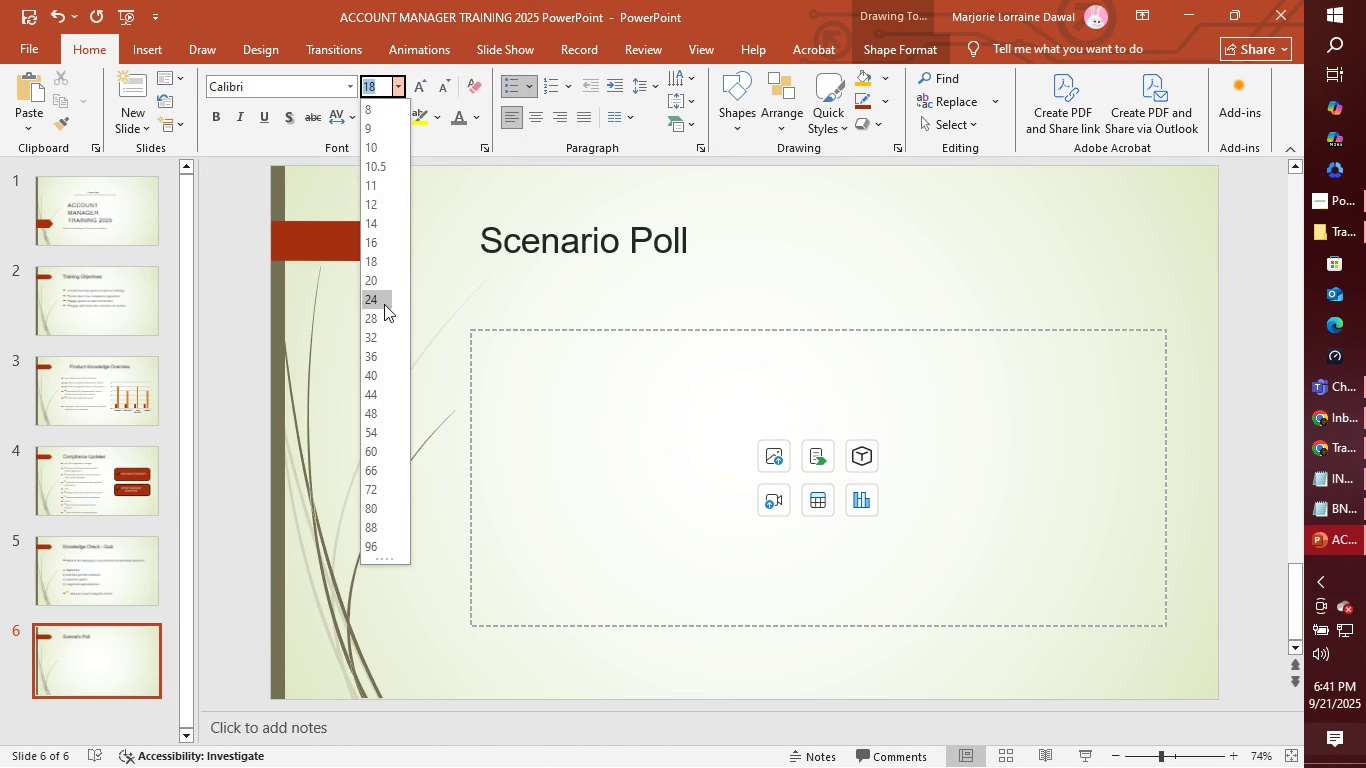 
left_click([385, 301])